 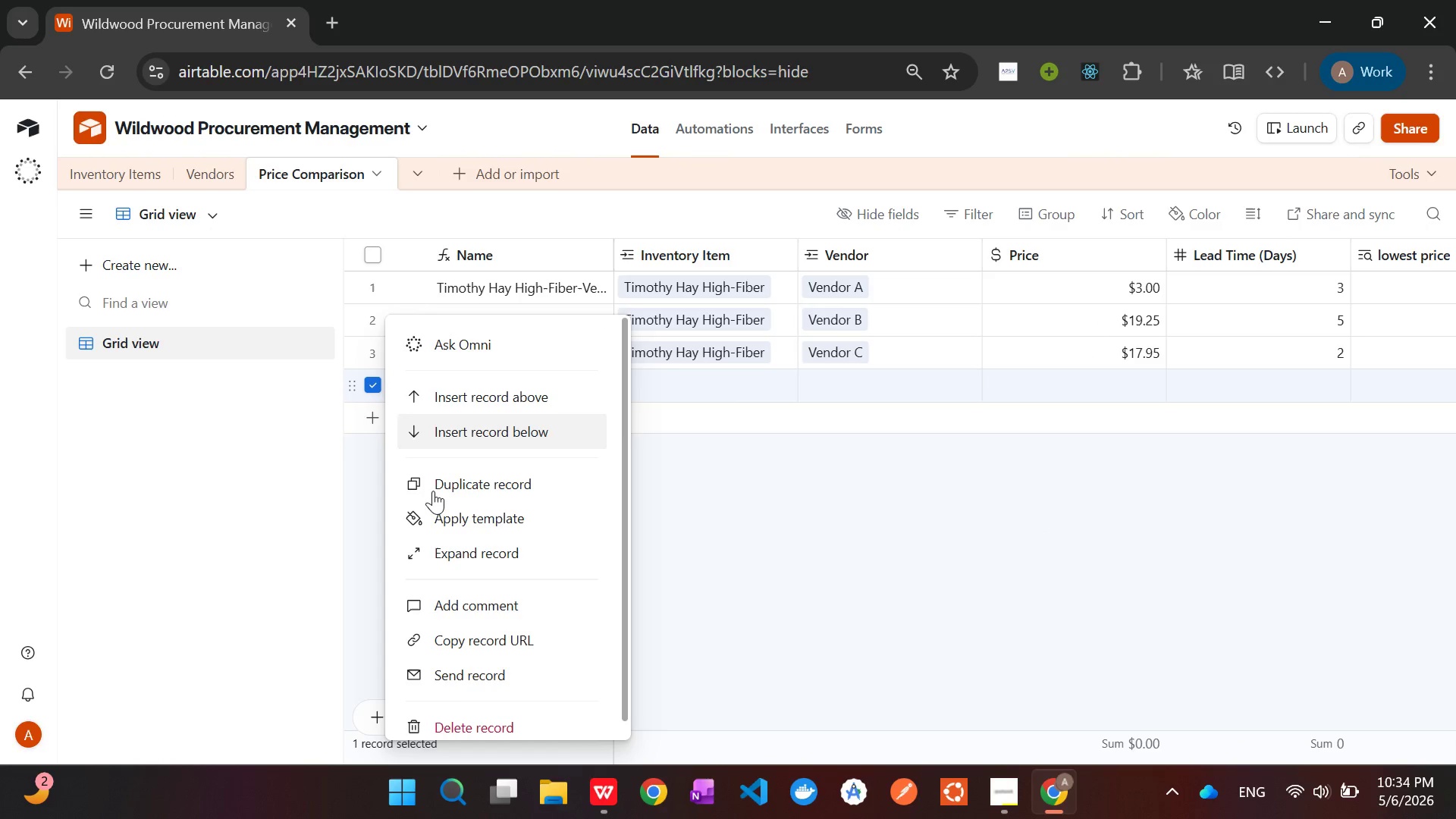 
left_click([469, 726])
 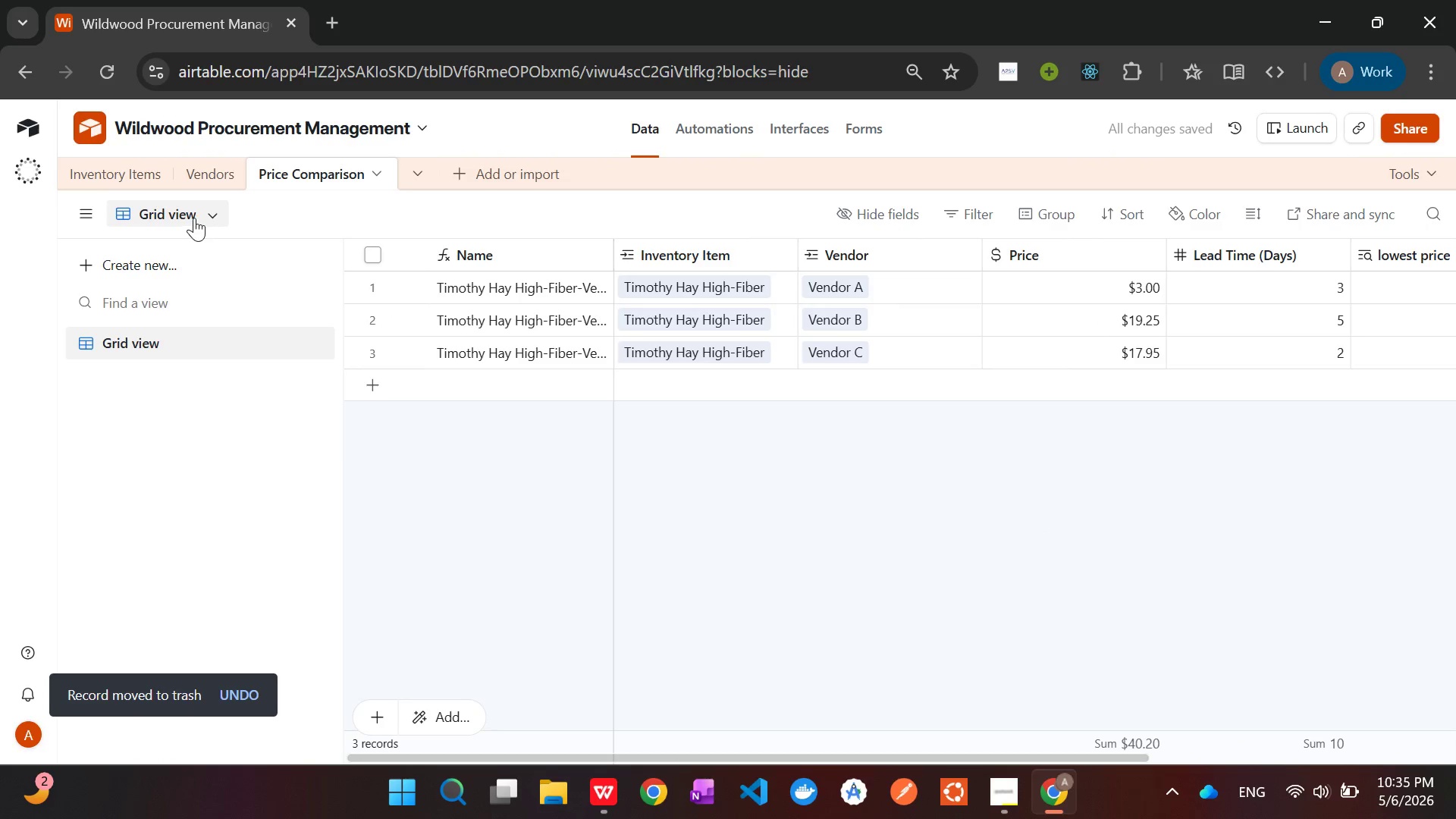 
left_click([195, 183])
 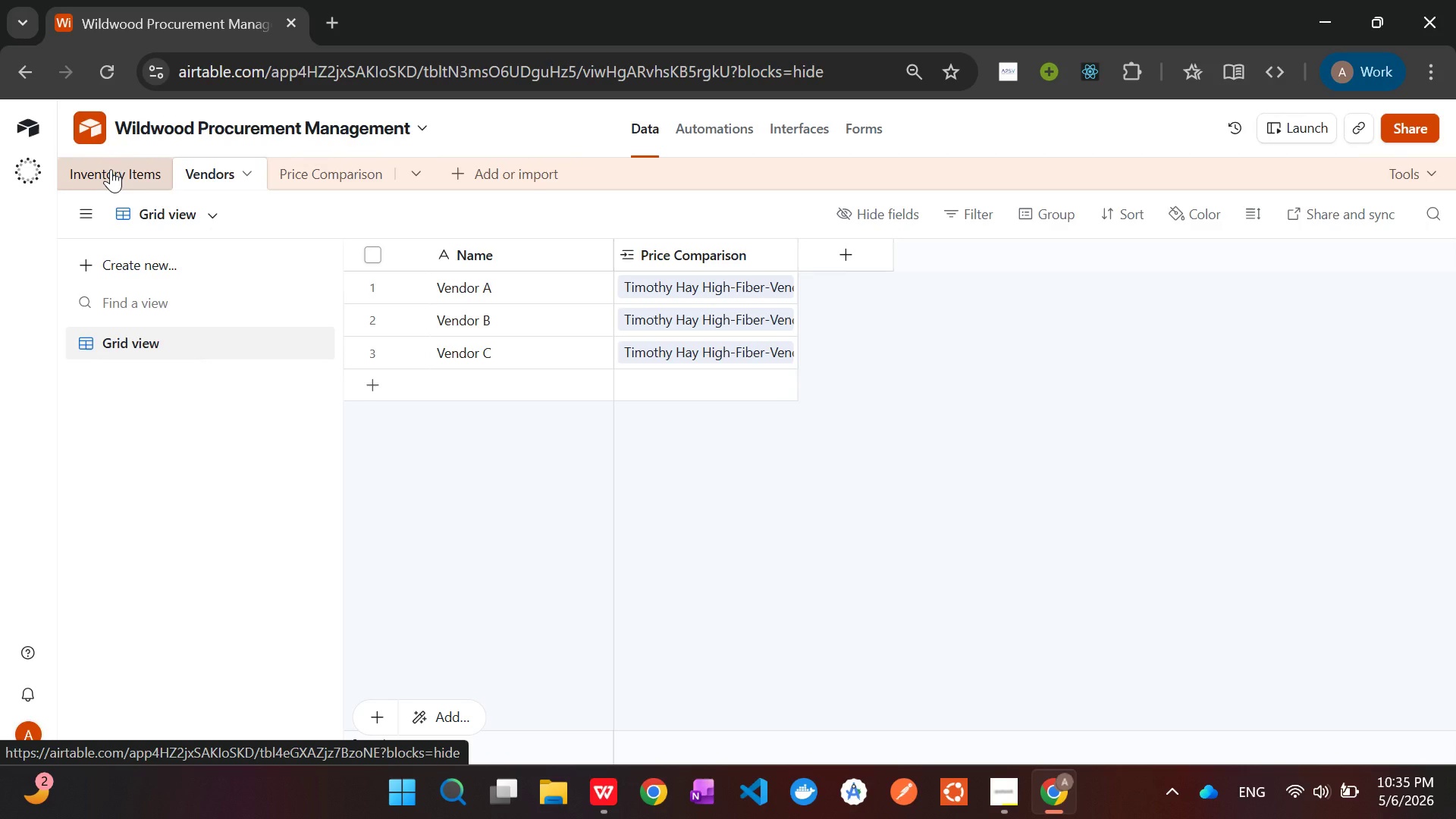 
wait(60.17)
 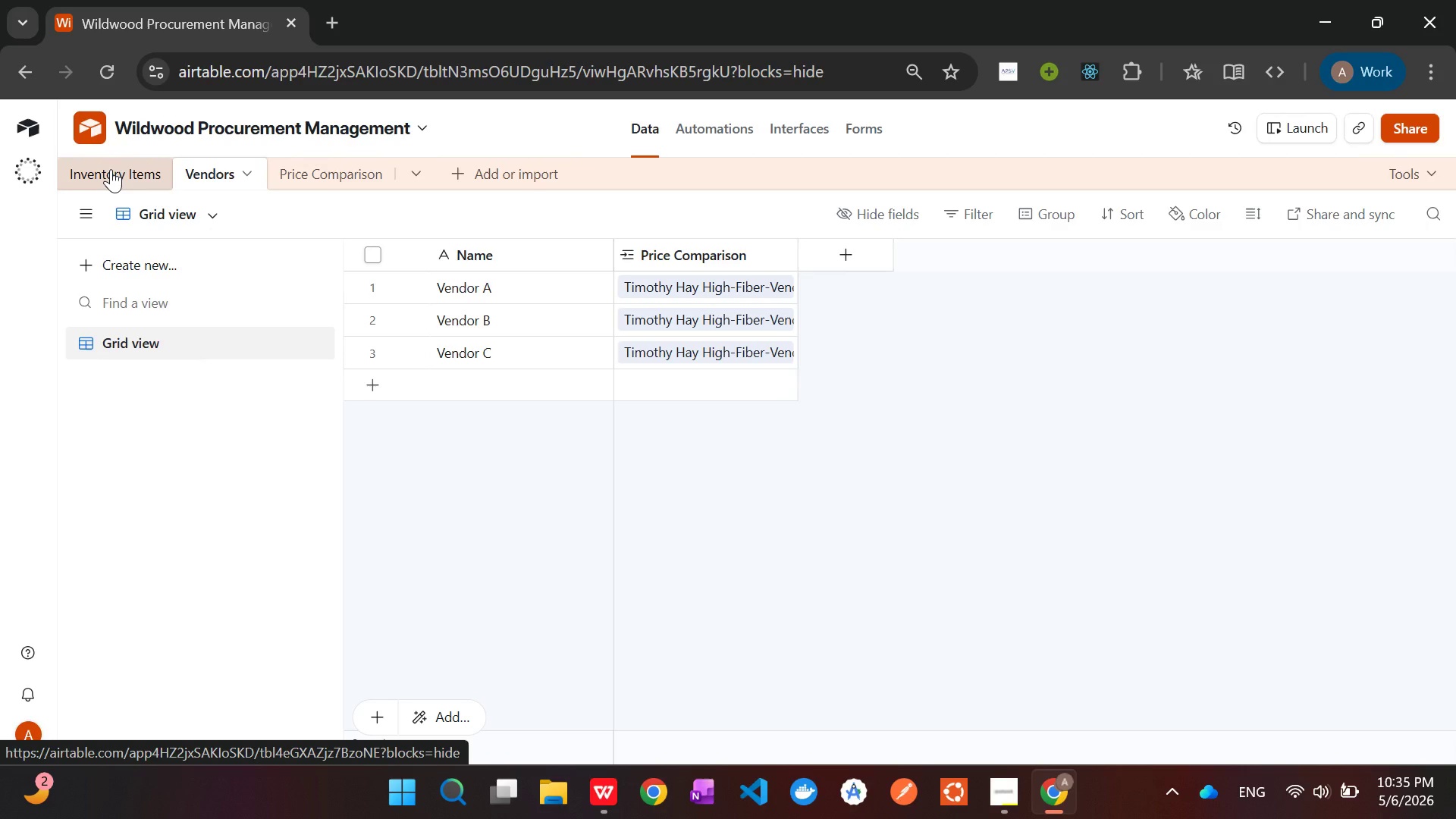 
left_click([76, 175])
 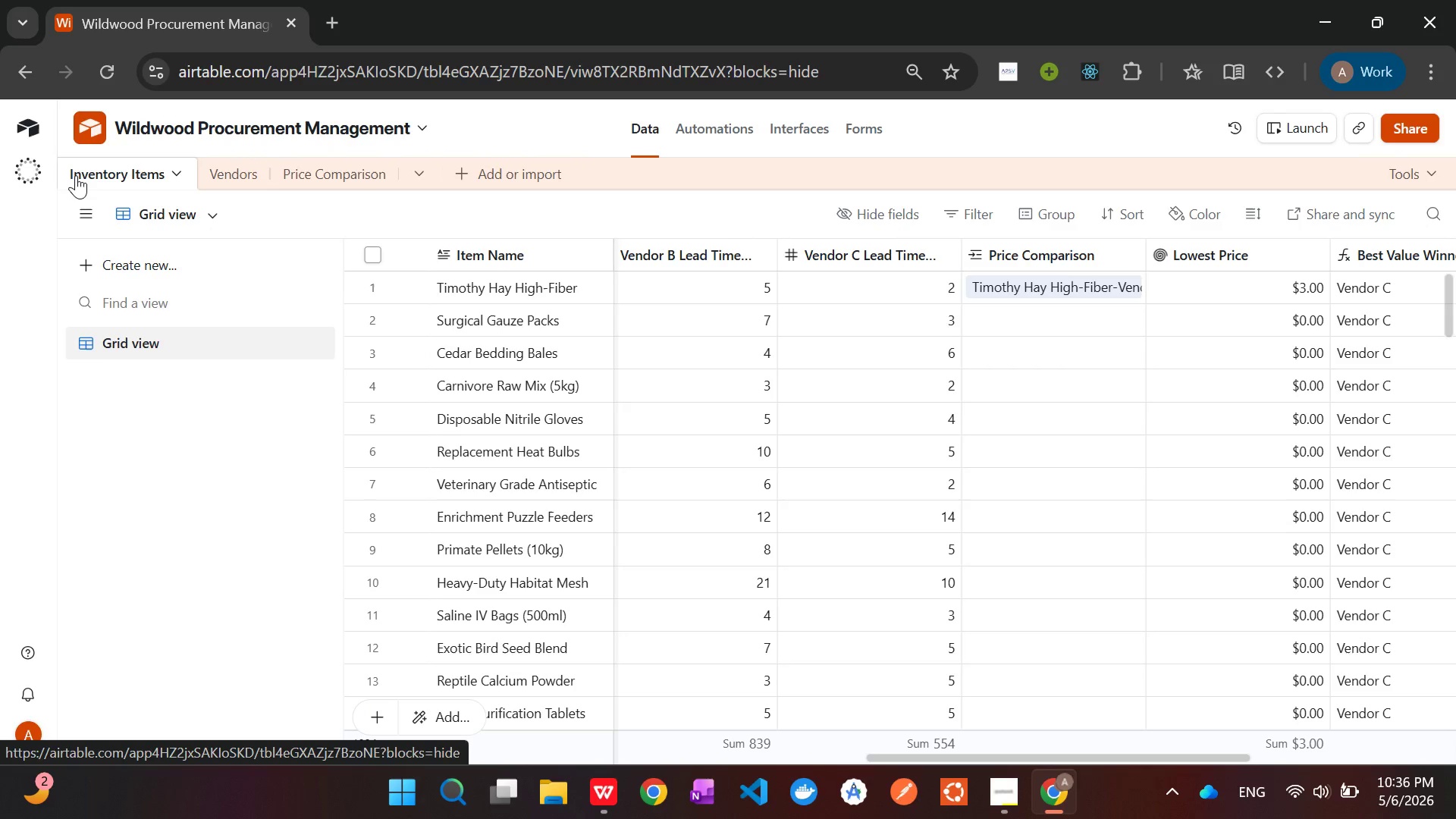 
left_click_drag(start_coordinate=[76, 175], to_coordinate=[497, 309])
 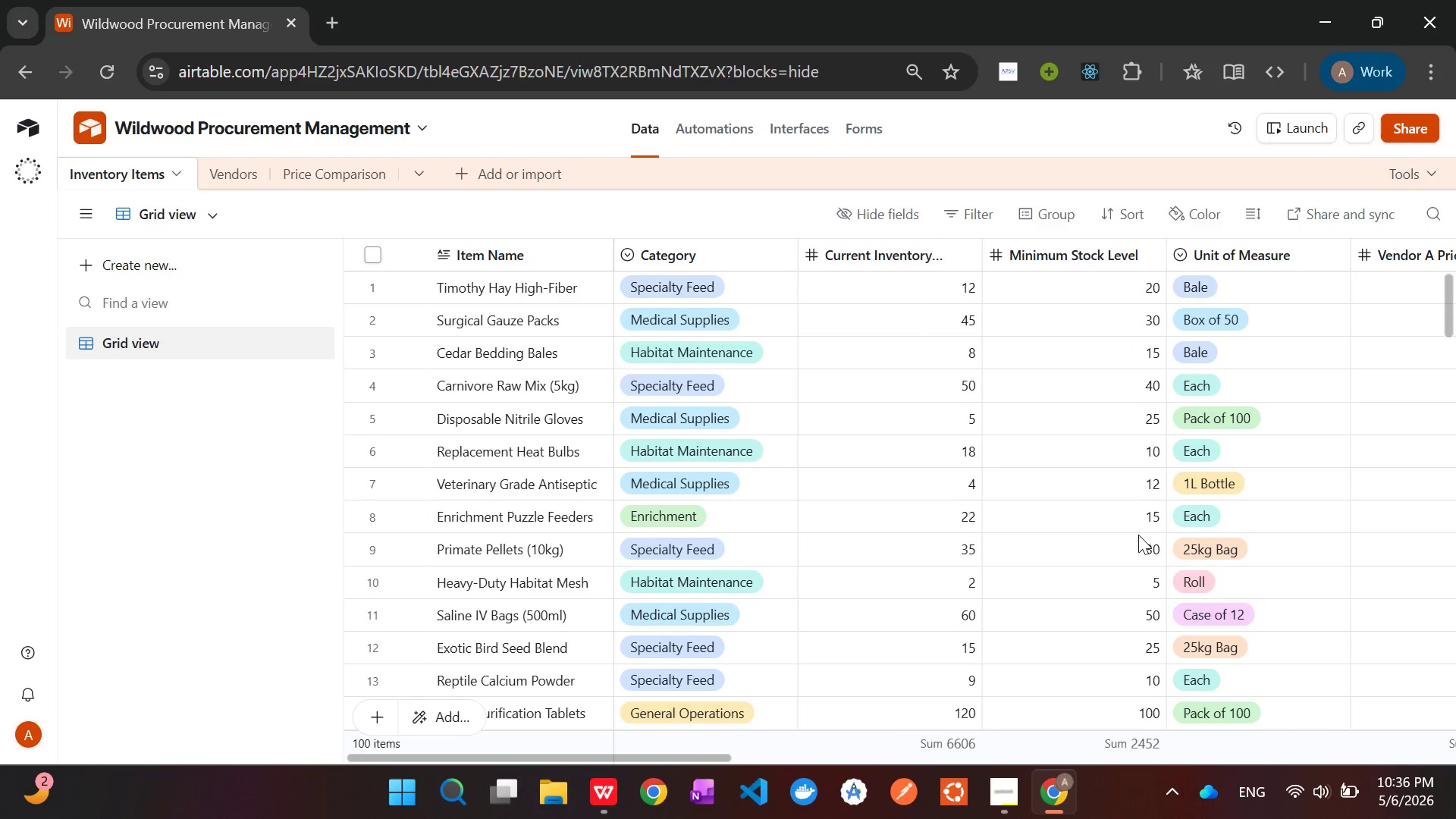 
wait(11.3)
 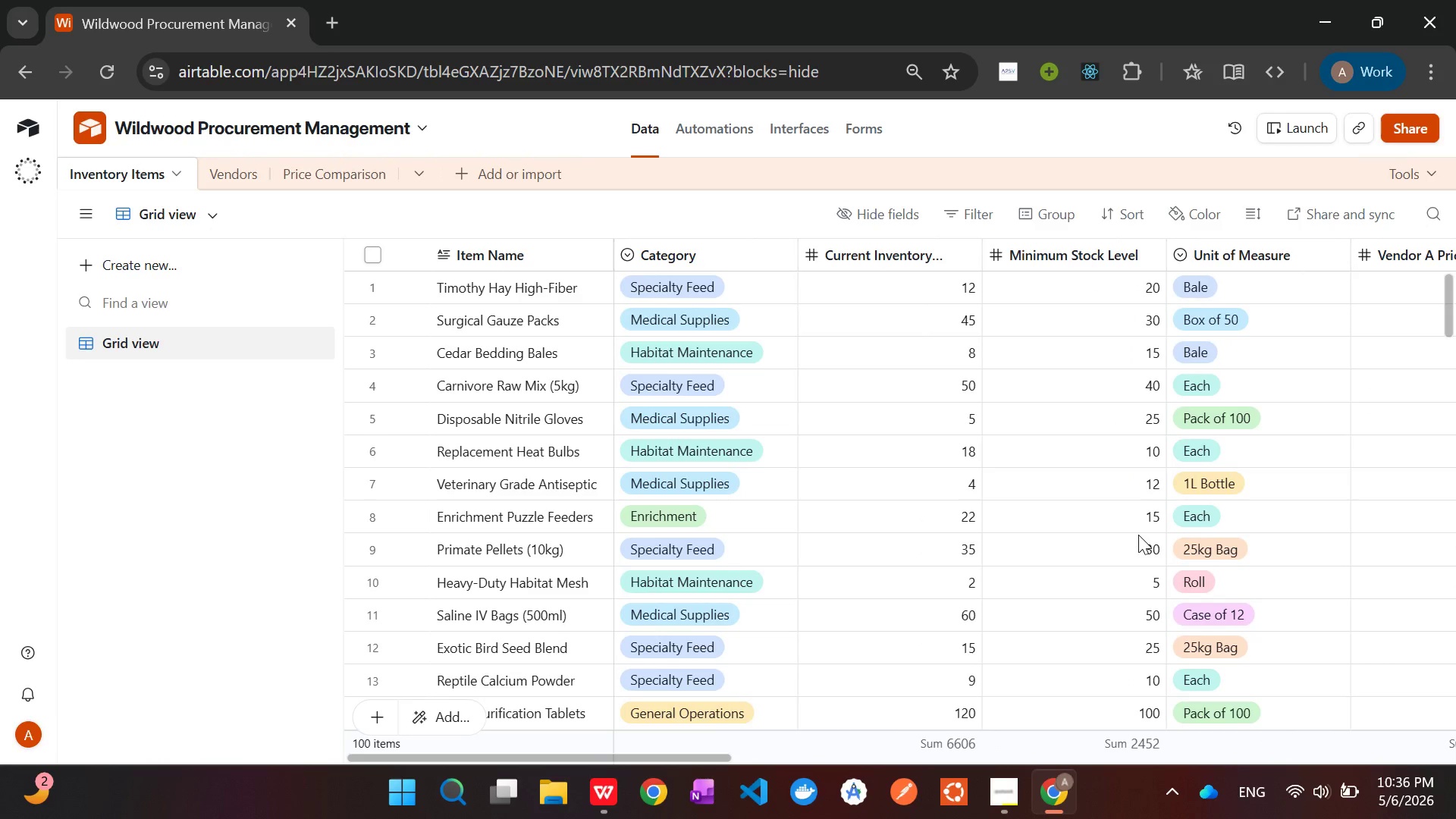 
mouse_move([136, 209])
 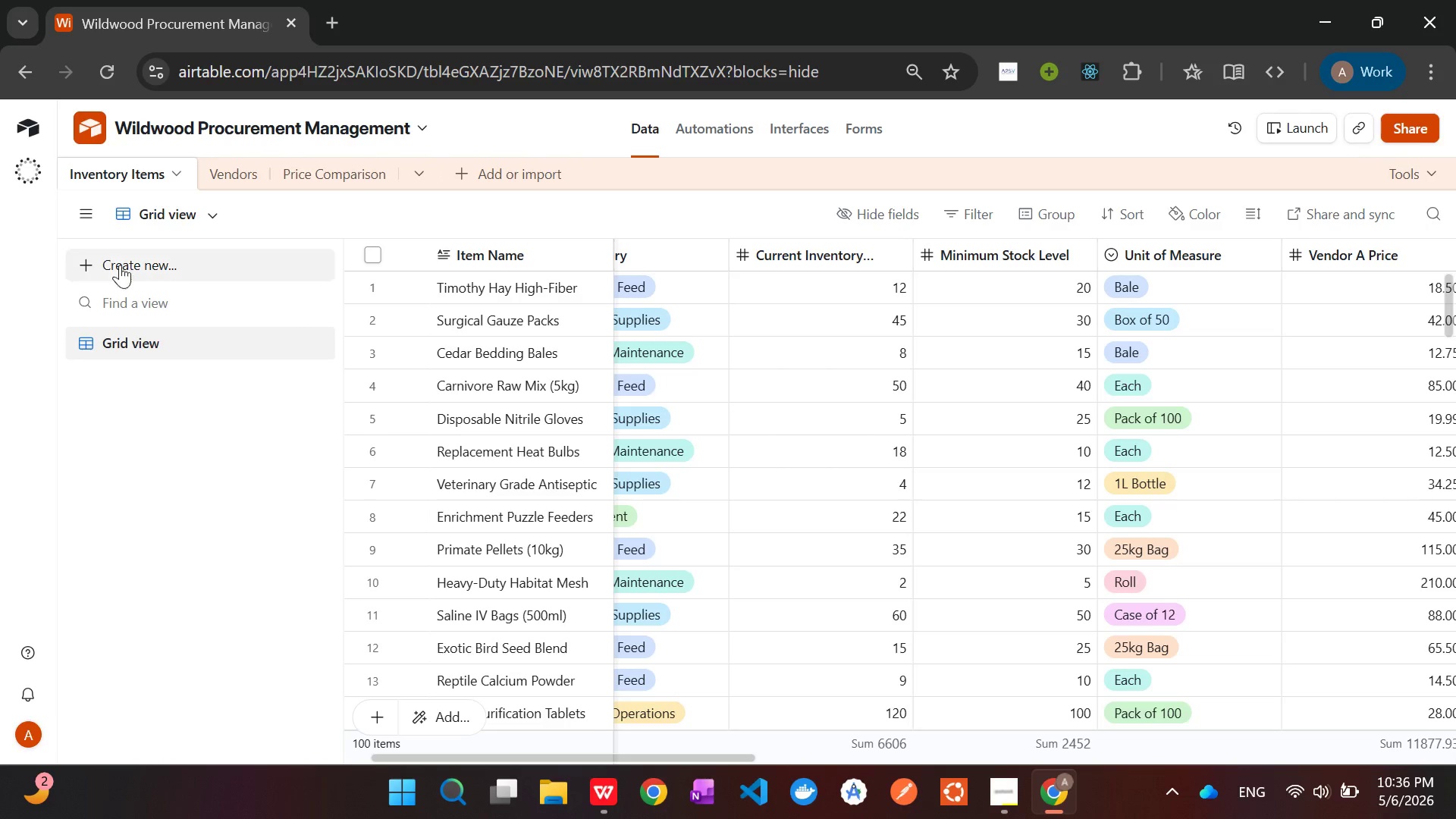 
left_click([126, 255])
 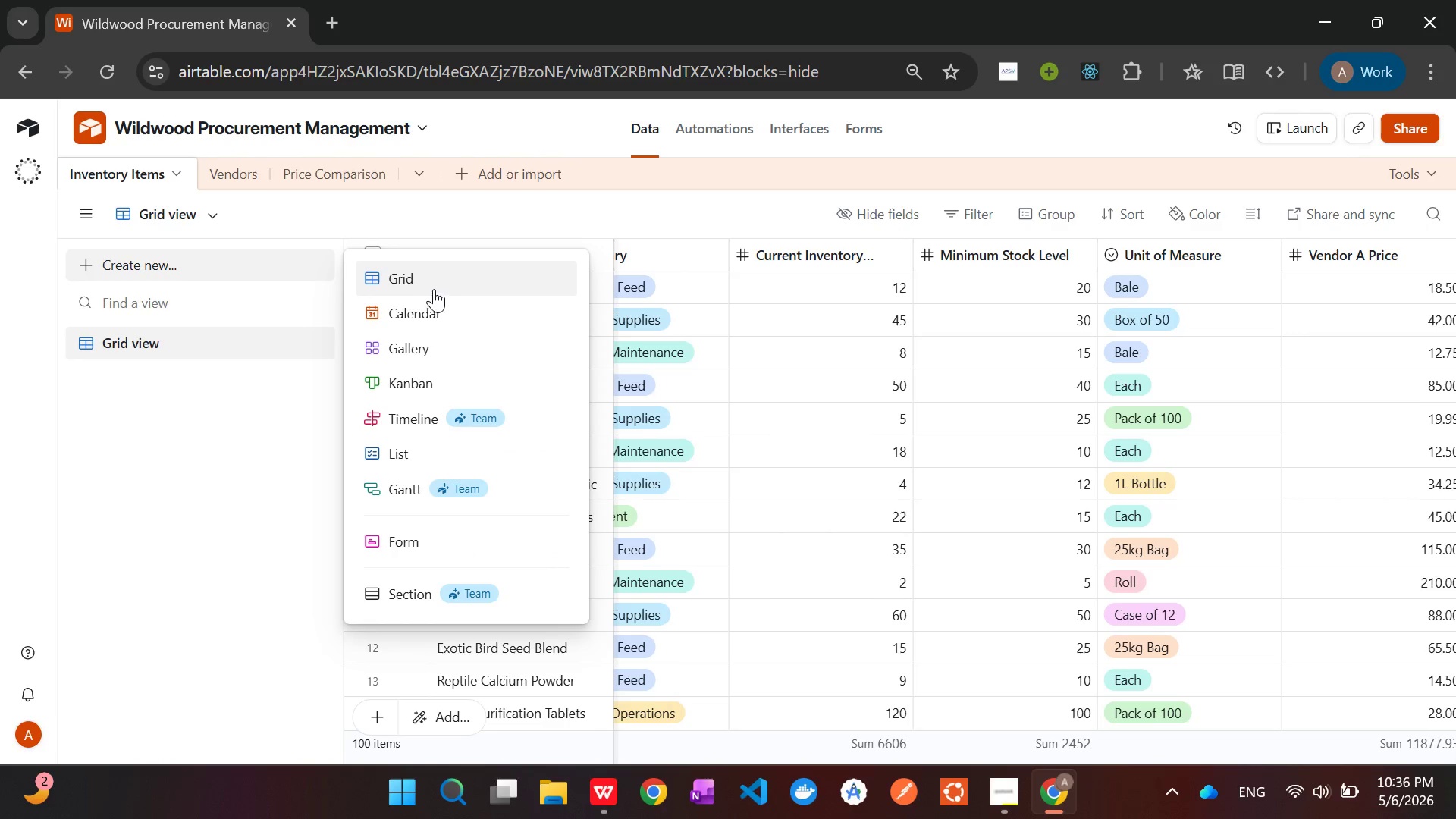 
left_click([427, 287])
 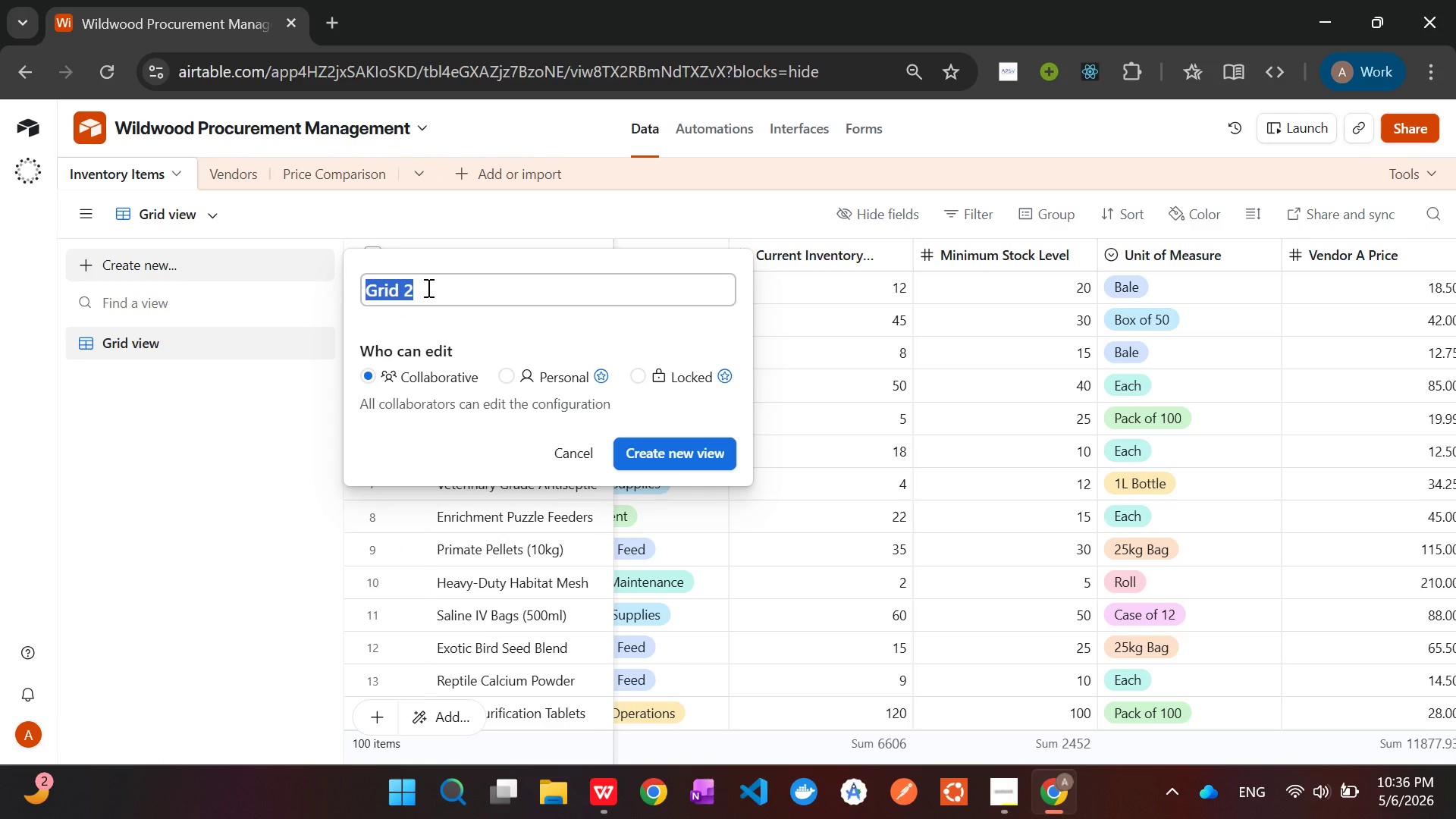 
wait(5.78)
 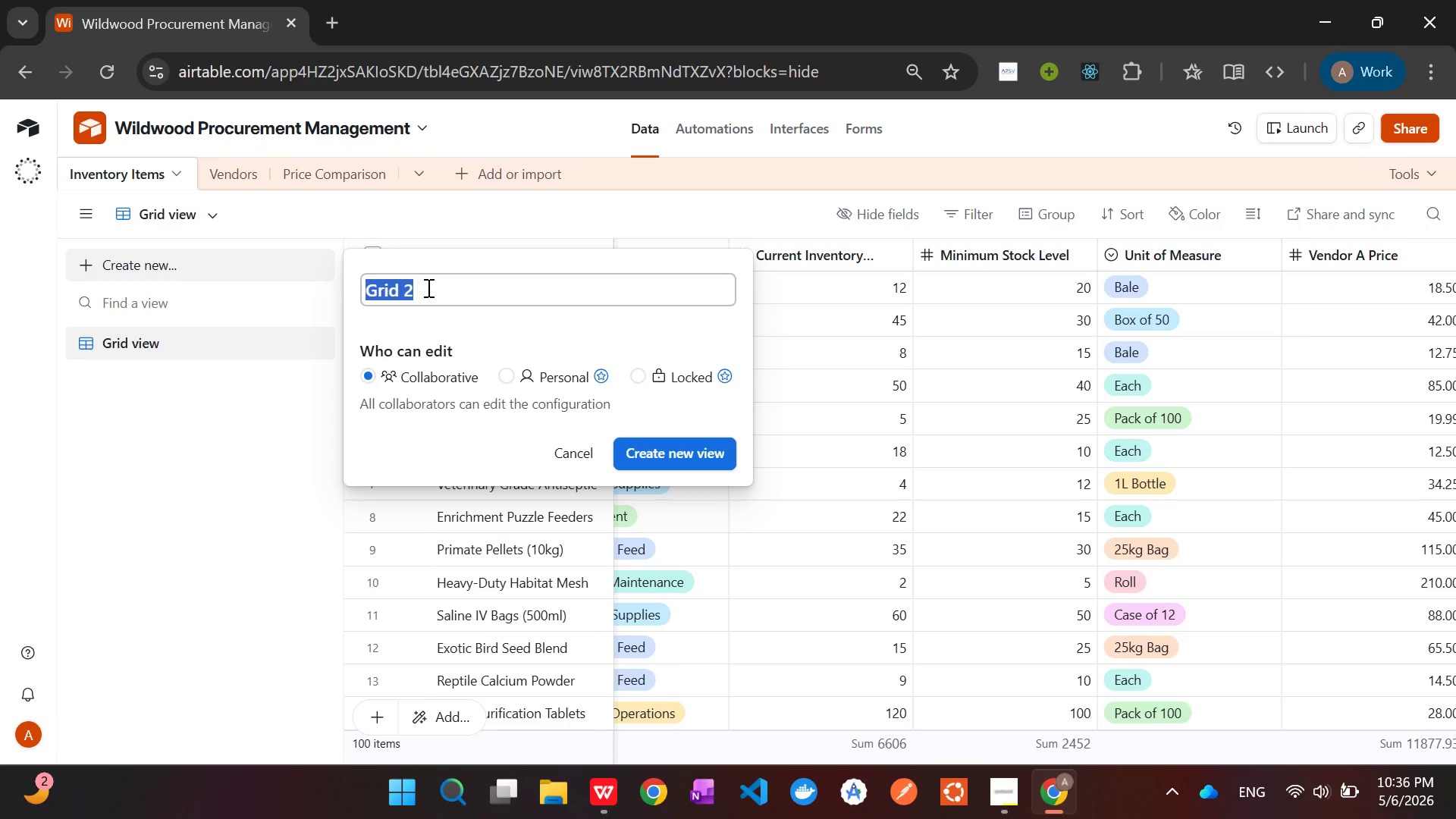 
key(Backspace)
type(Reorderr)
key(Tab)
type(e)
 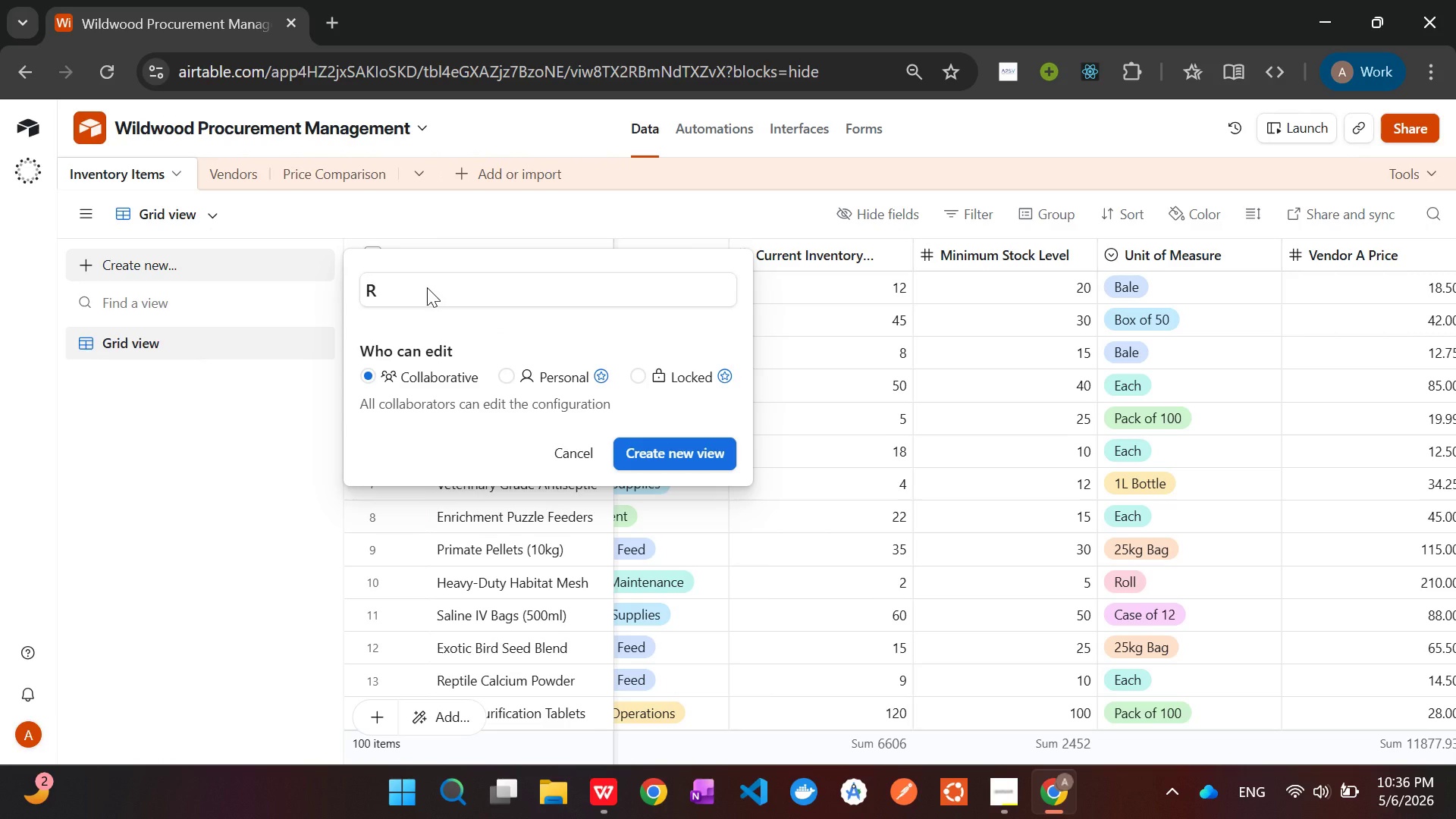 
left_click([397, 293])
 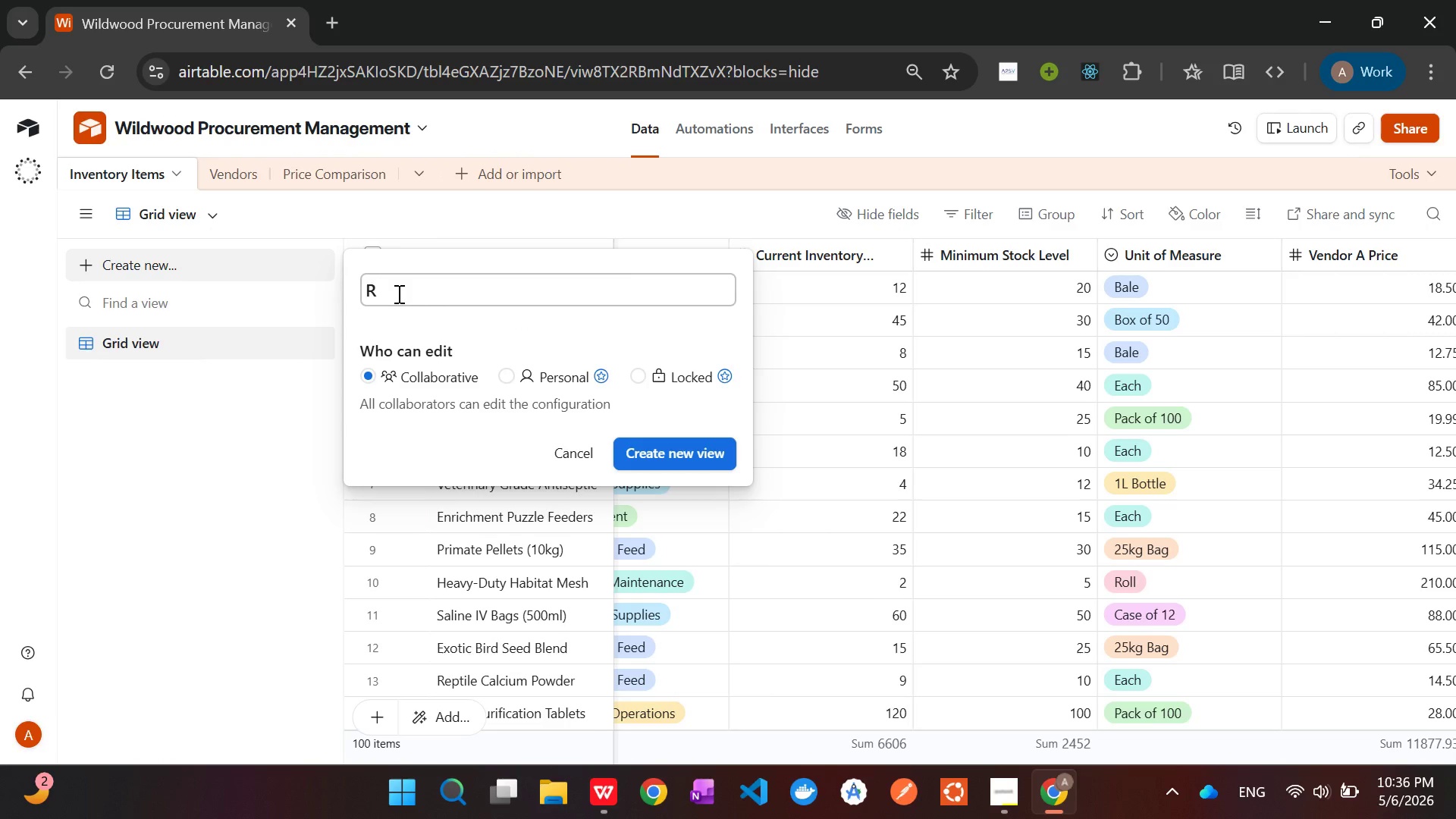 
type(eorder)
key(Backspace)
key(Backspace)
key(Backspace)
key(Backspace)
key(Backspace)
key(Backspace)
type(EORDER)
 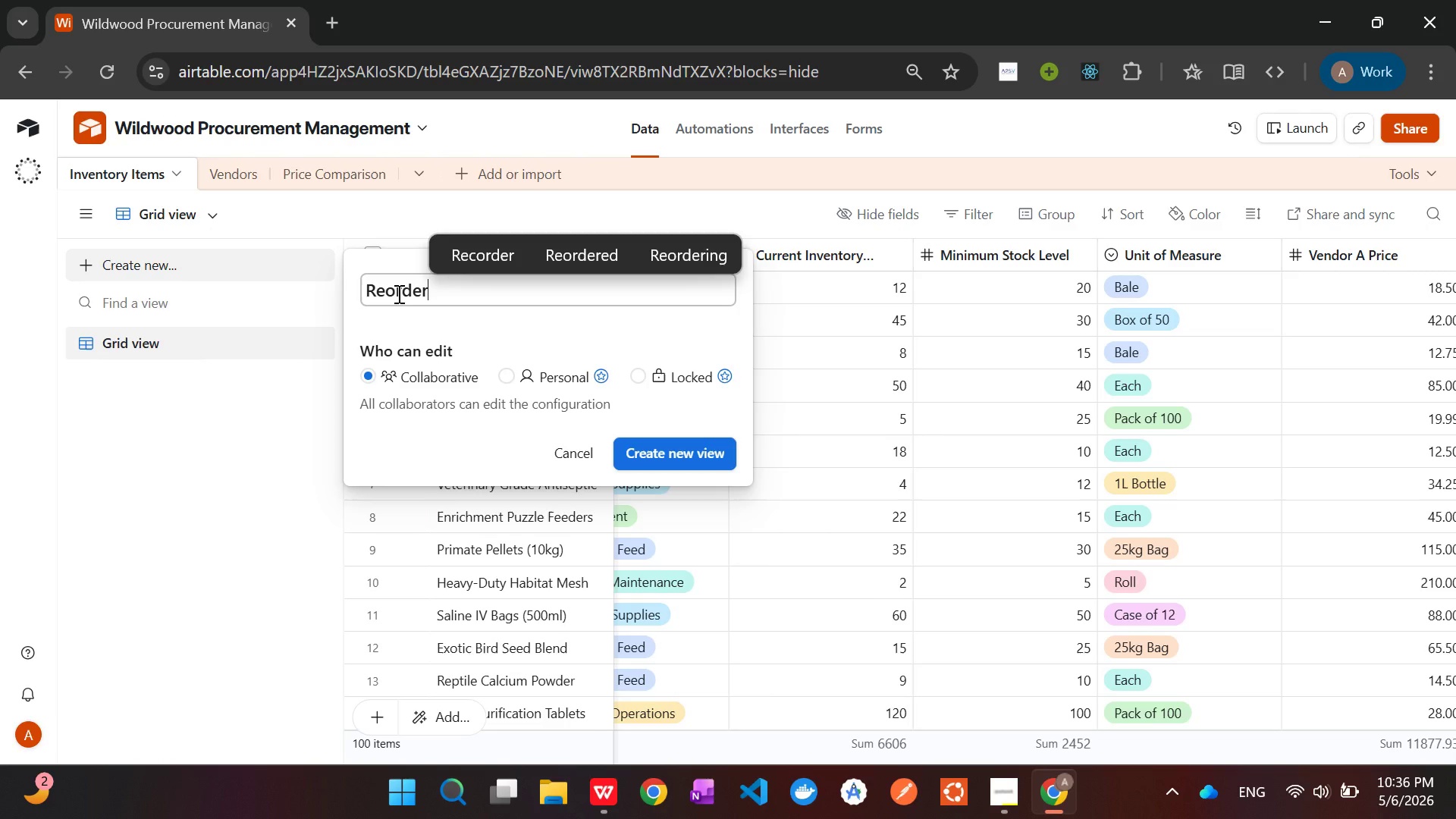 
wait(5.86)
 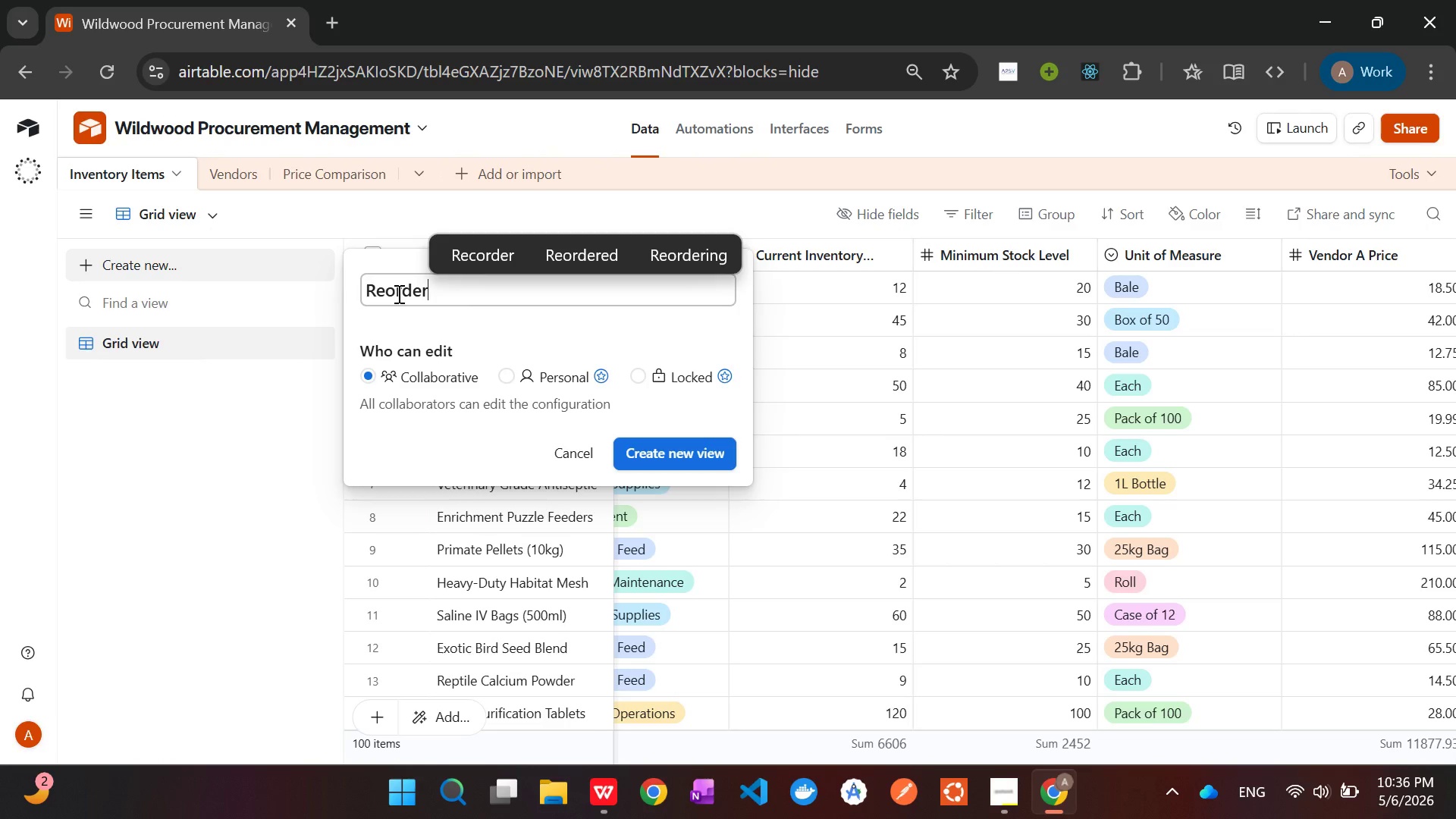 
type( Now)
 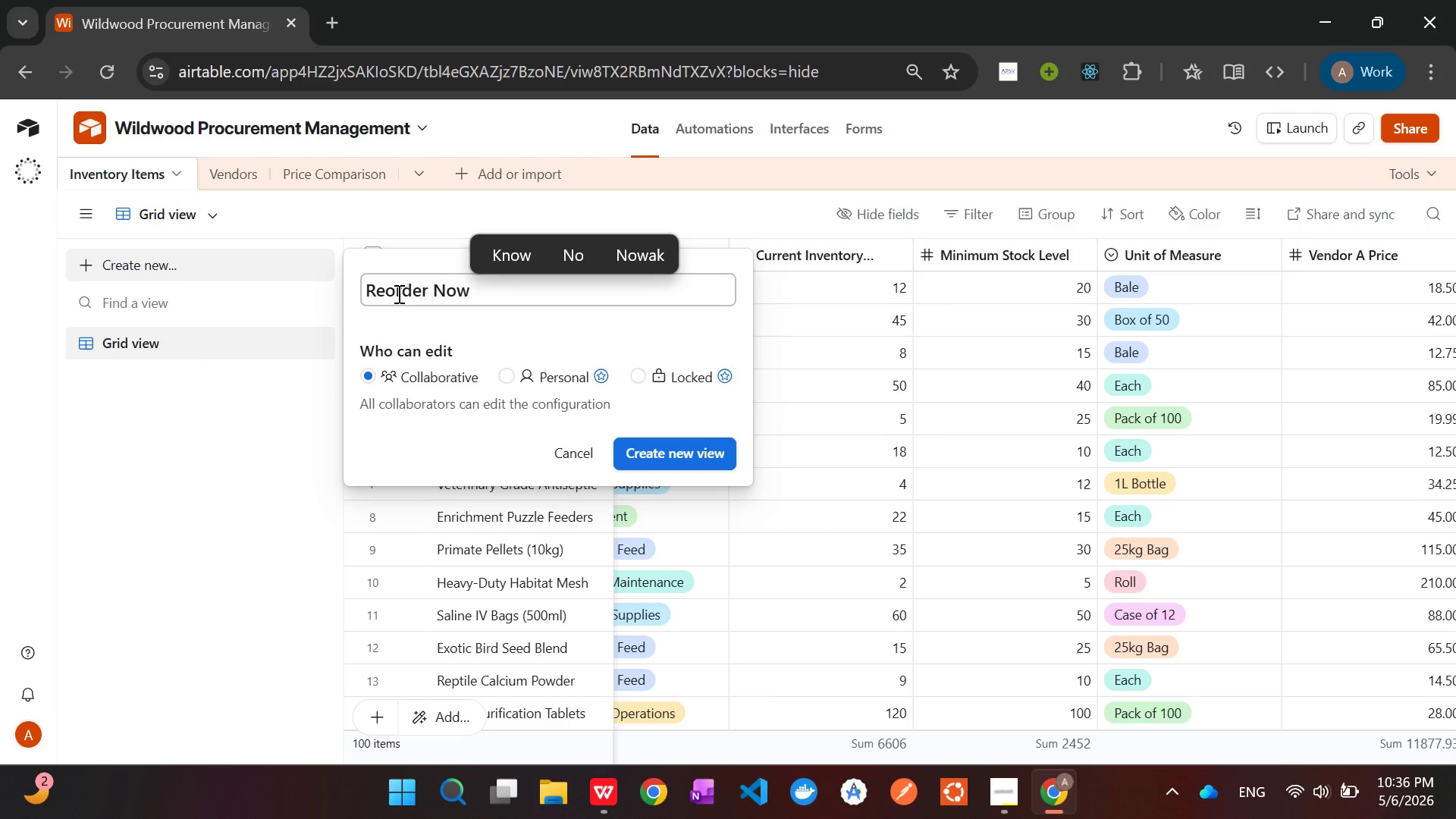 
wait(6.99)
 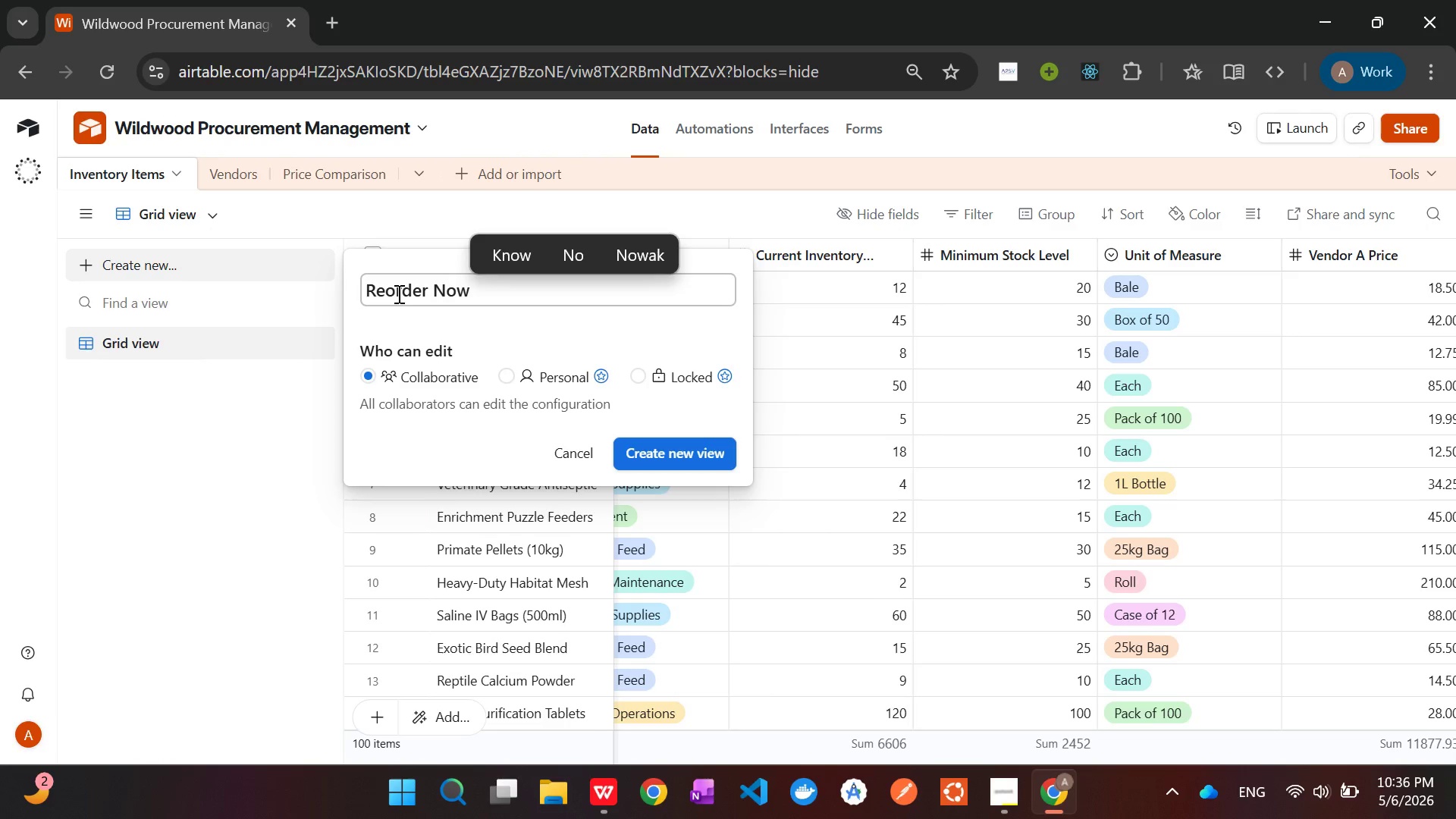 
left_click([670, 465])
 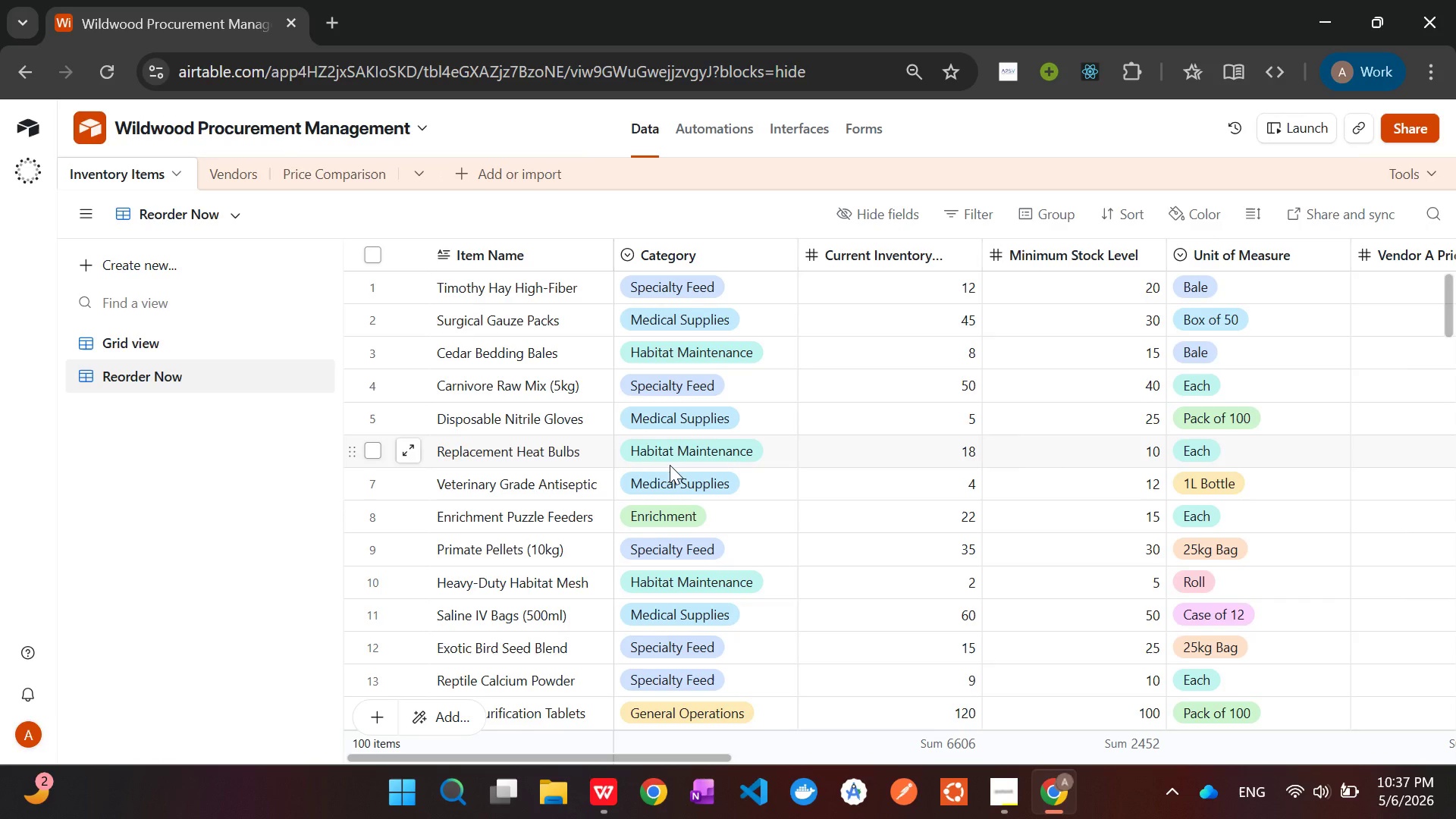 
wait(23.89)
 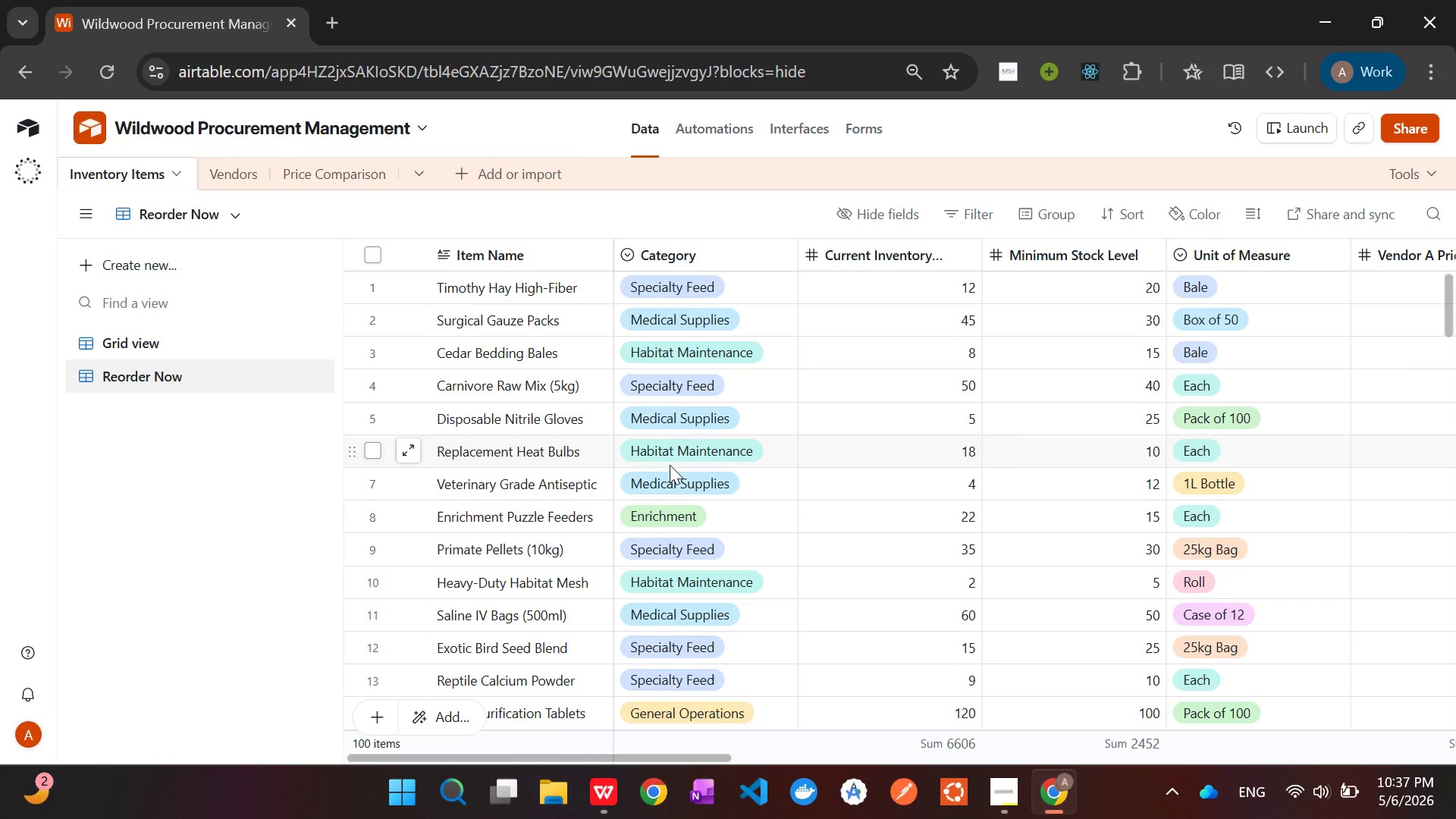 
left_click([1008, 781])